 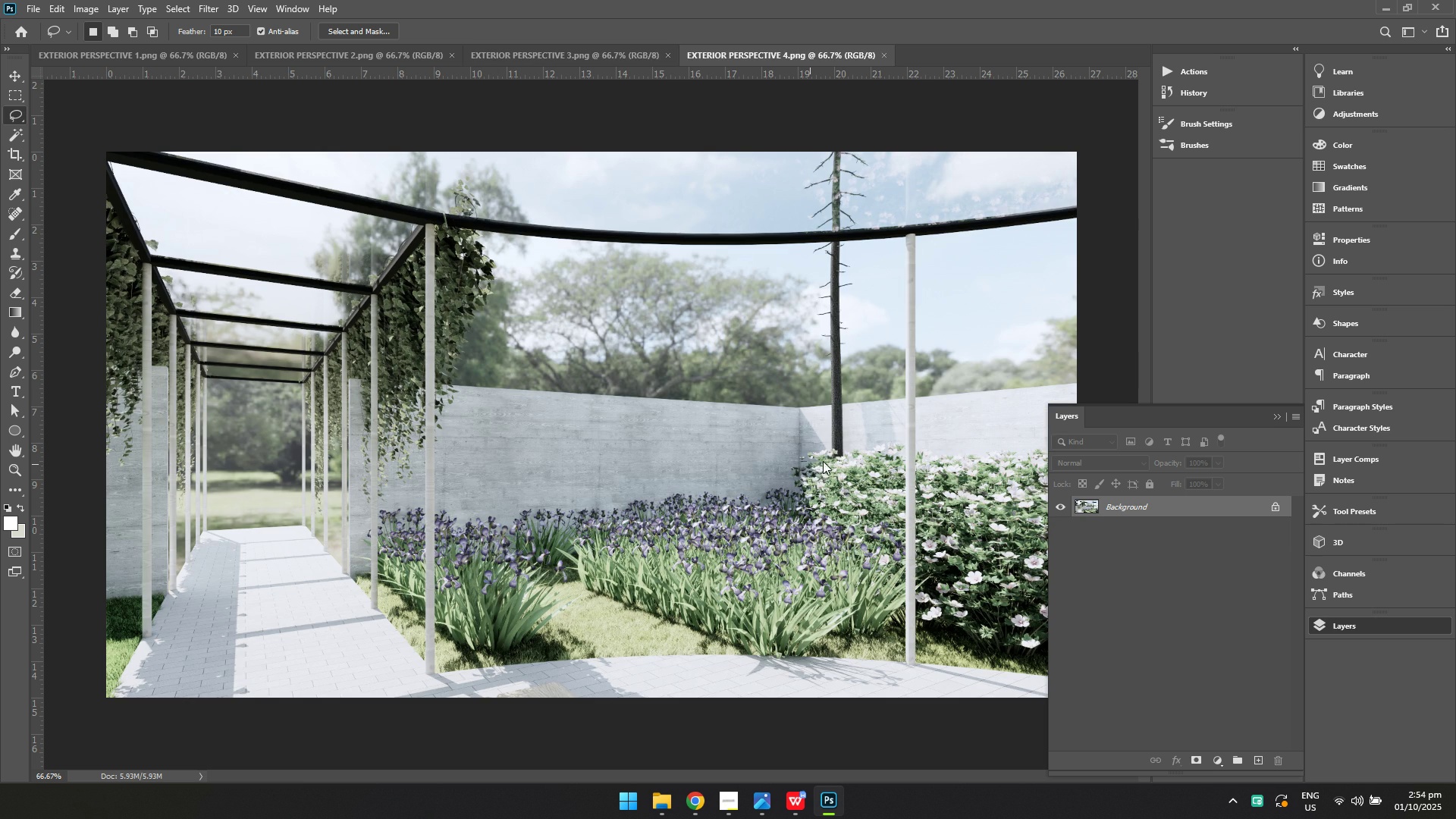 
left_click([1407, 239])
 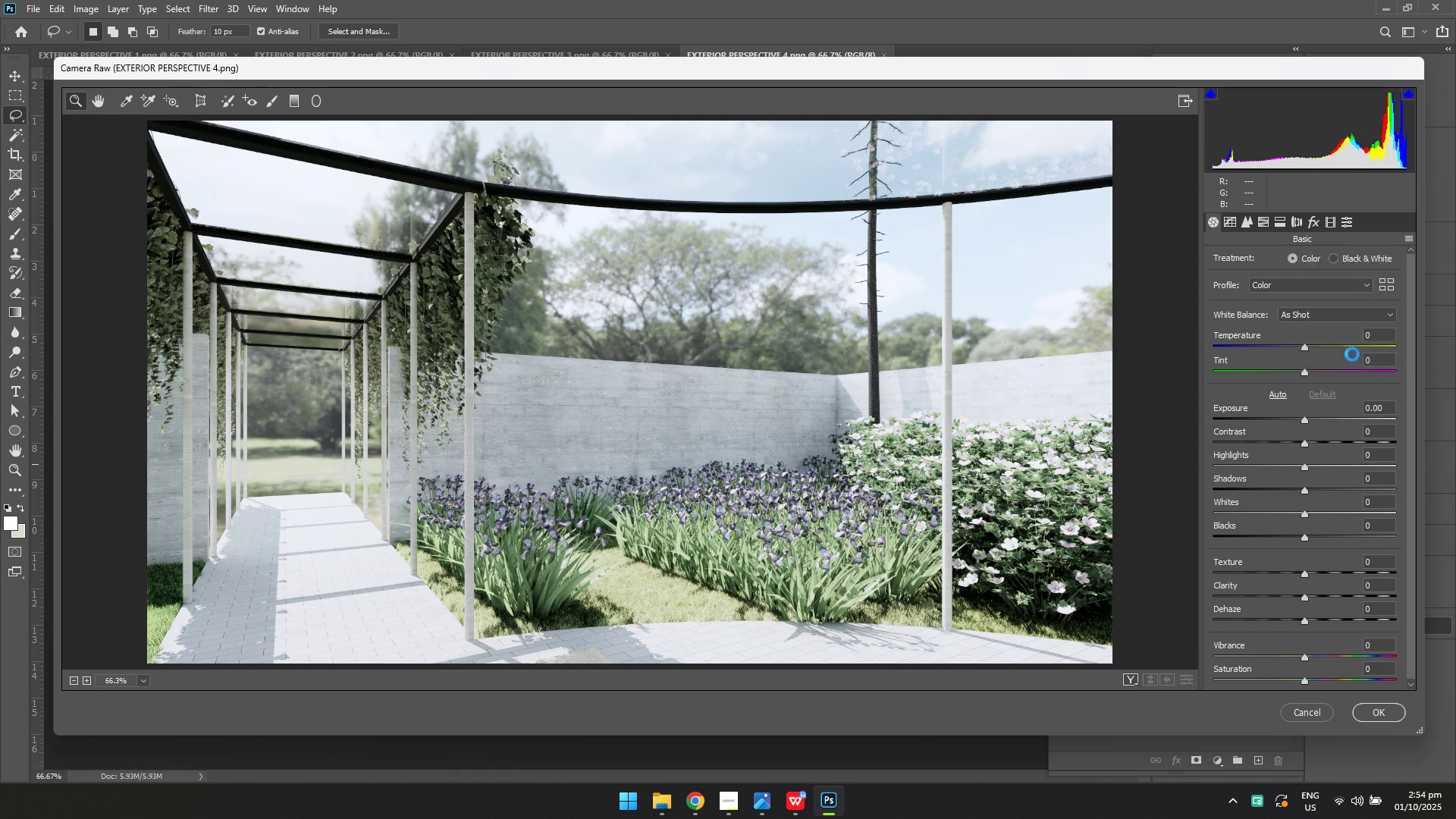 
left_click([1354, 354])
 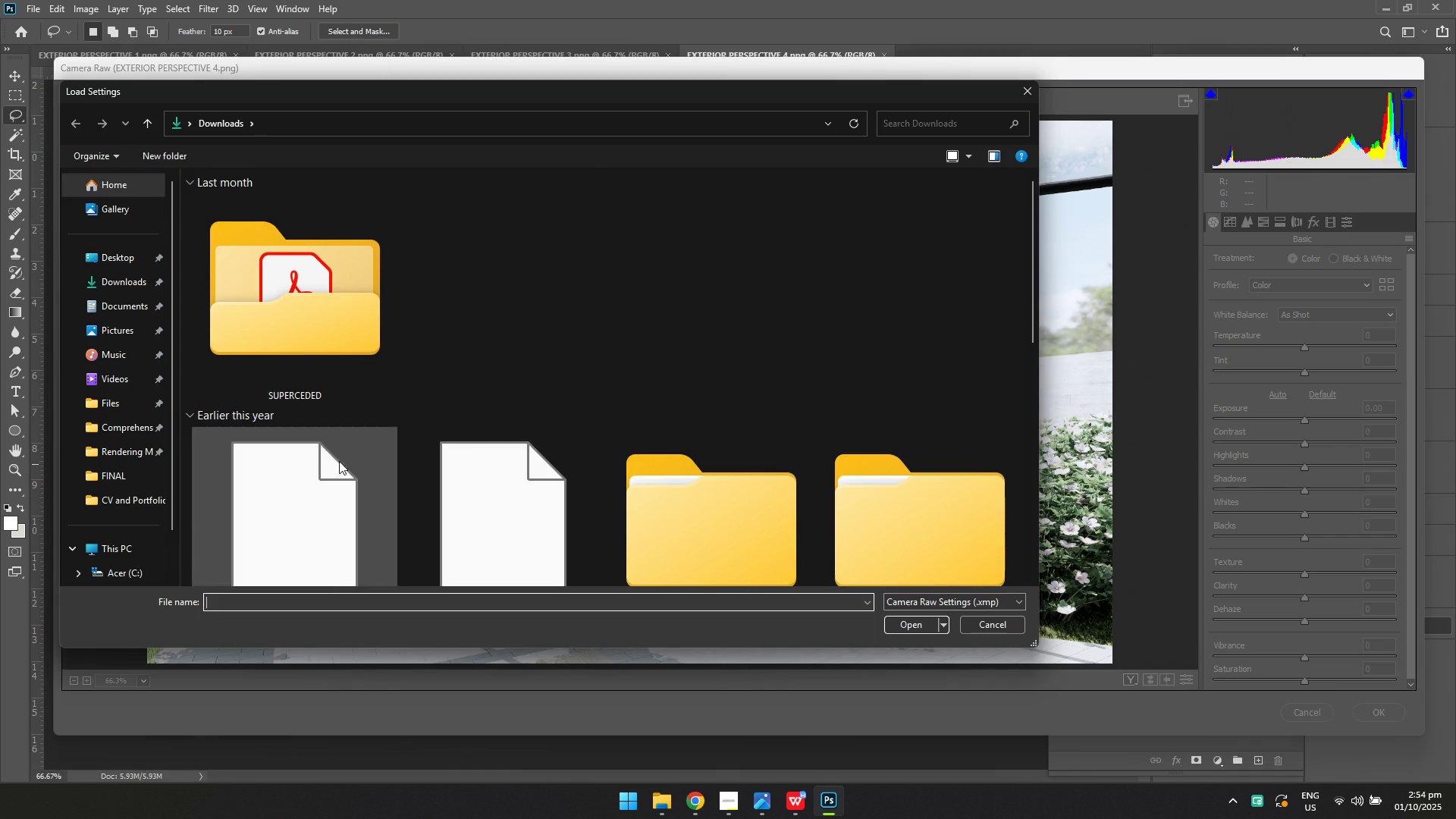 
left_click([376, 510])
 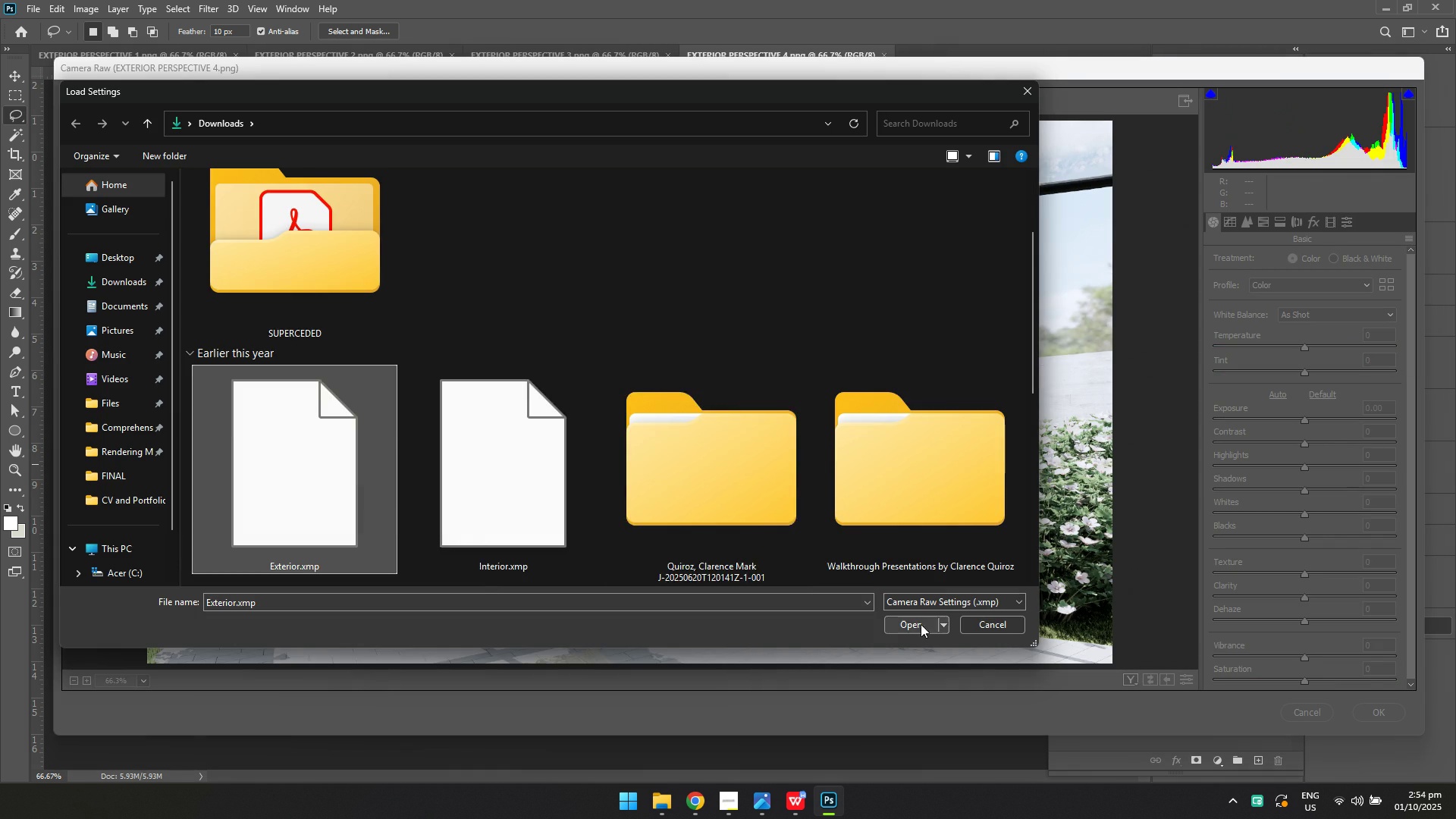 
left_click([917, 626])